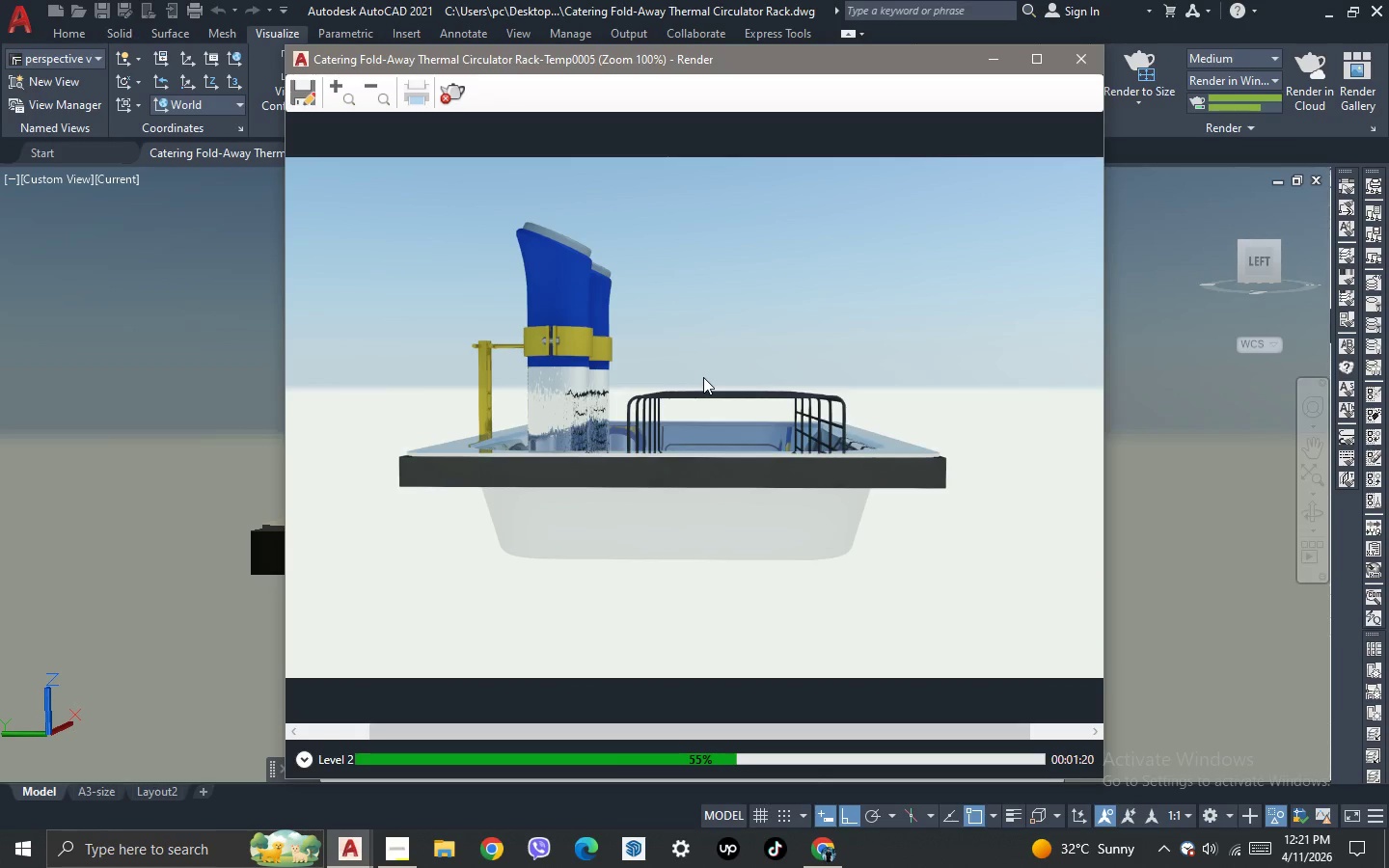 
scroll: coordinate [703, 377], scroll_direction: none, amount: 0.0
 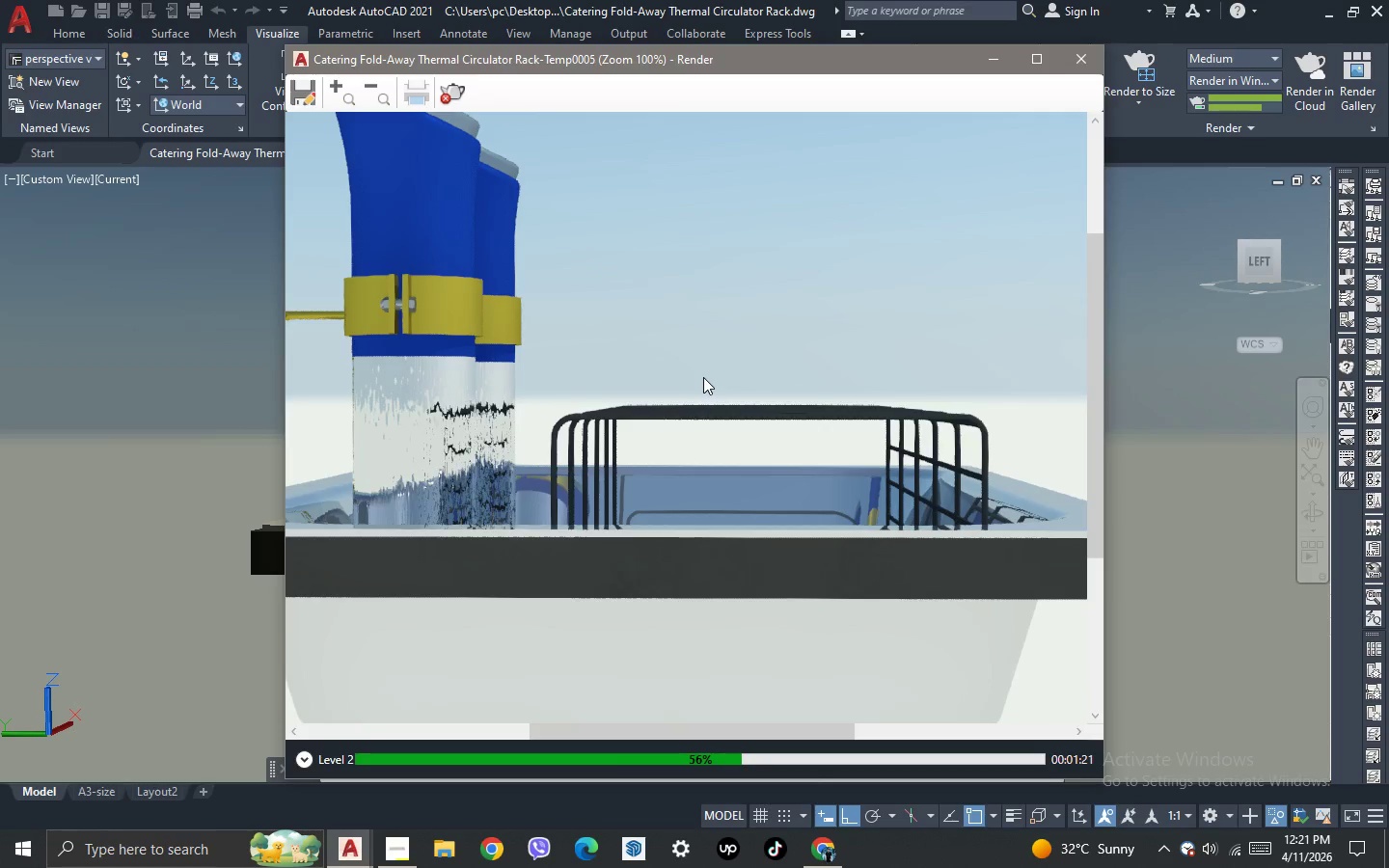 
scroll: coordinate [703, 377], scroll_direction: down, amount: 1.0
 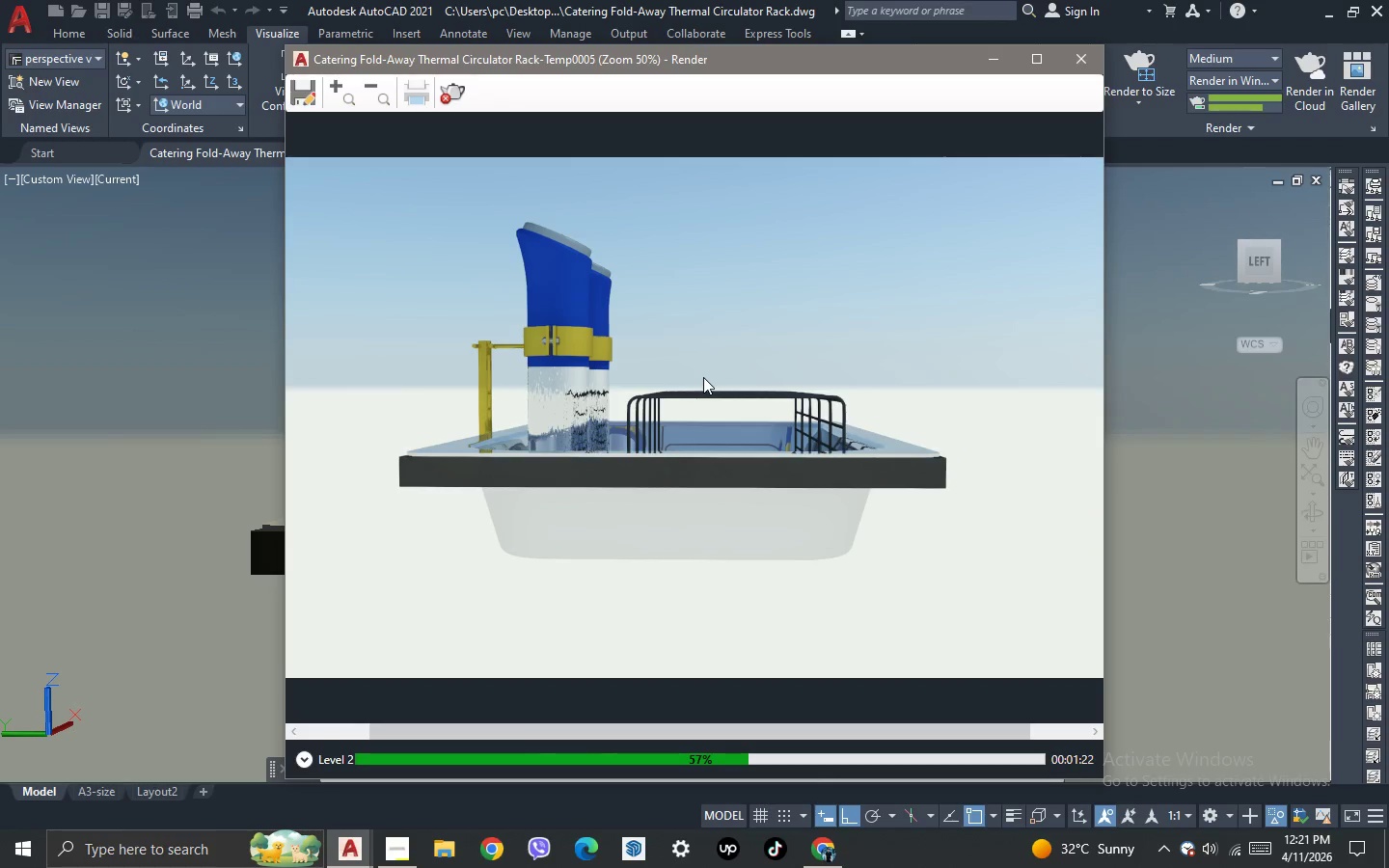 
scroll: coordinate [703, 377], scroll_direction: none, amount: 0.0
 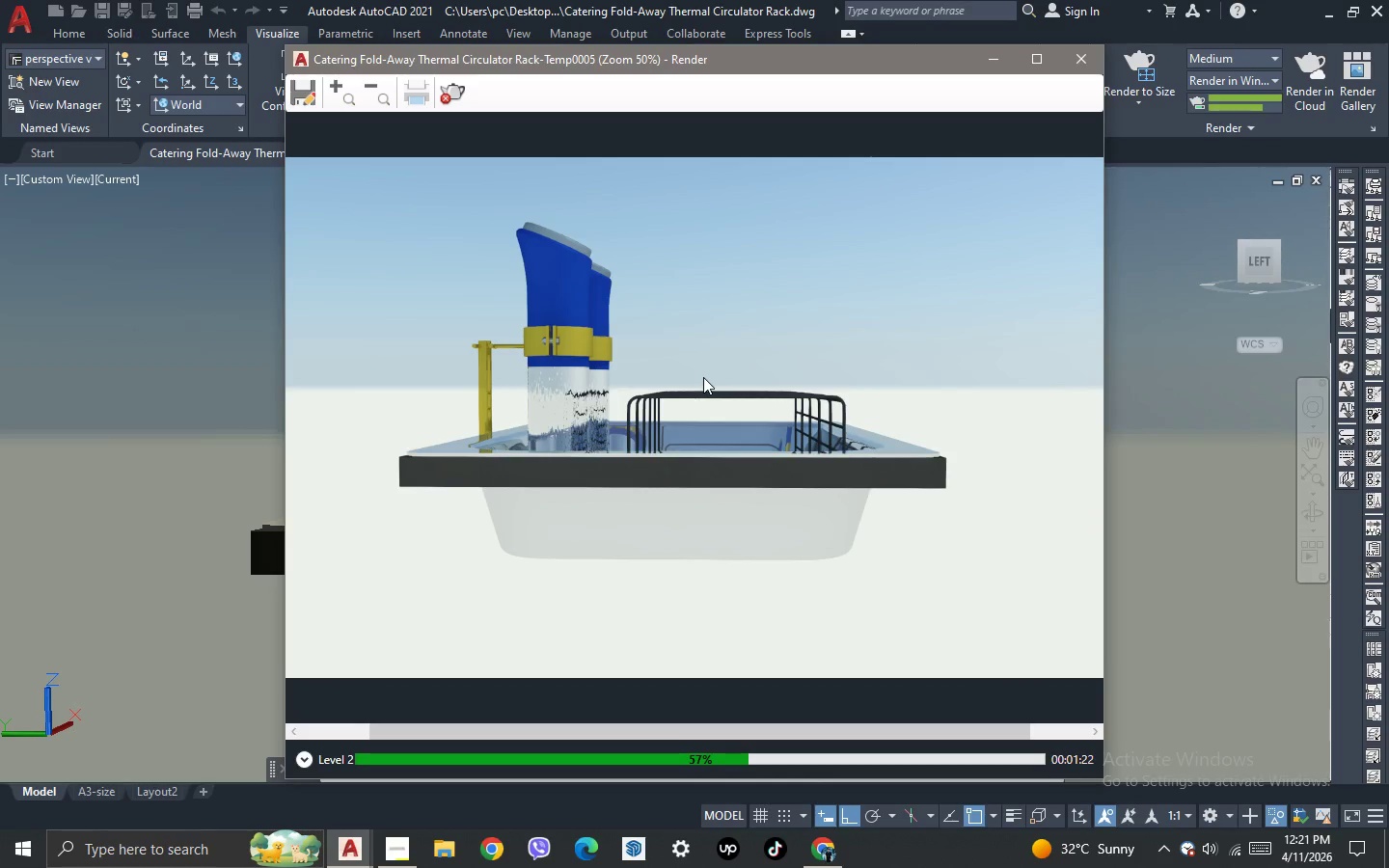 
scroll: coordinate [703, 377], scroll_direction: up, amount: 1.0
 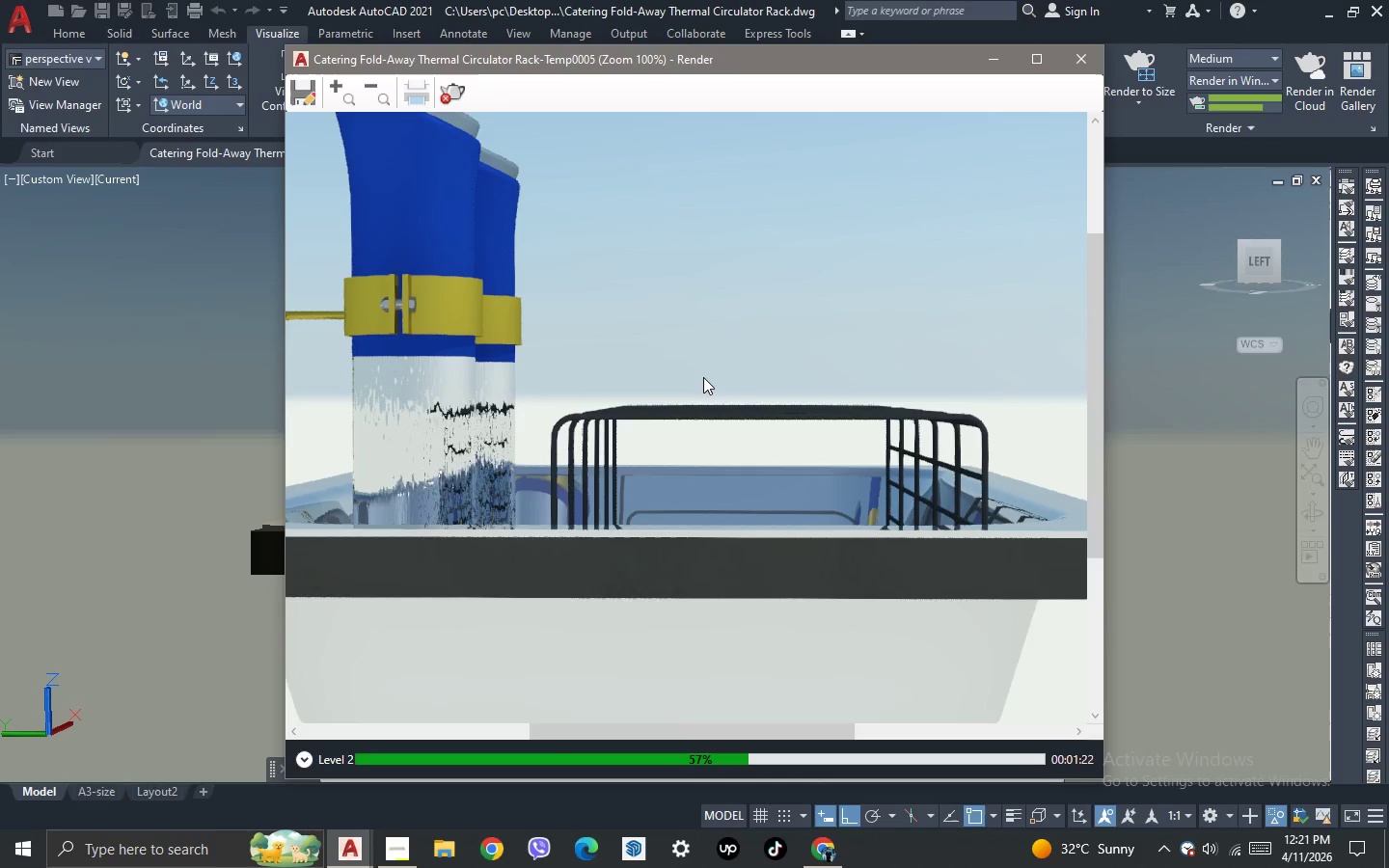 
scroll: coordinate [703, 377], scroll_direction: down, amount: 1.0
 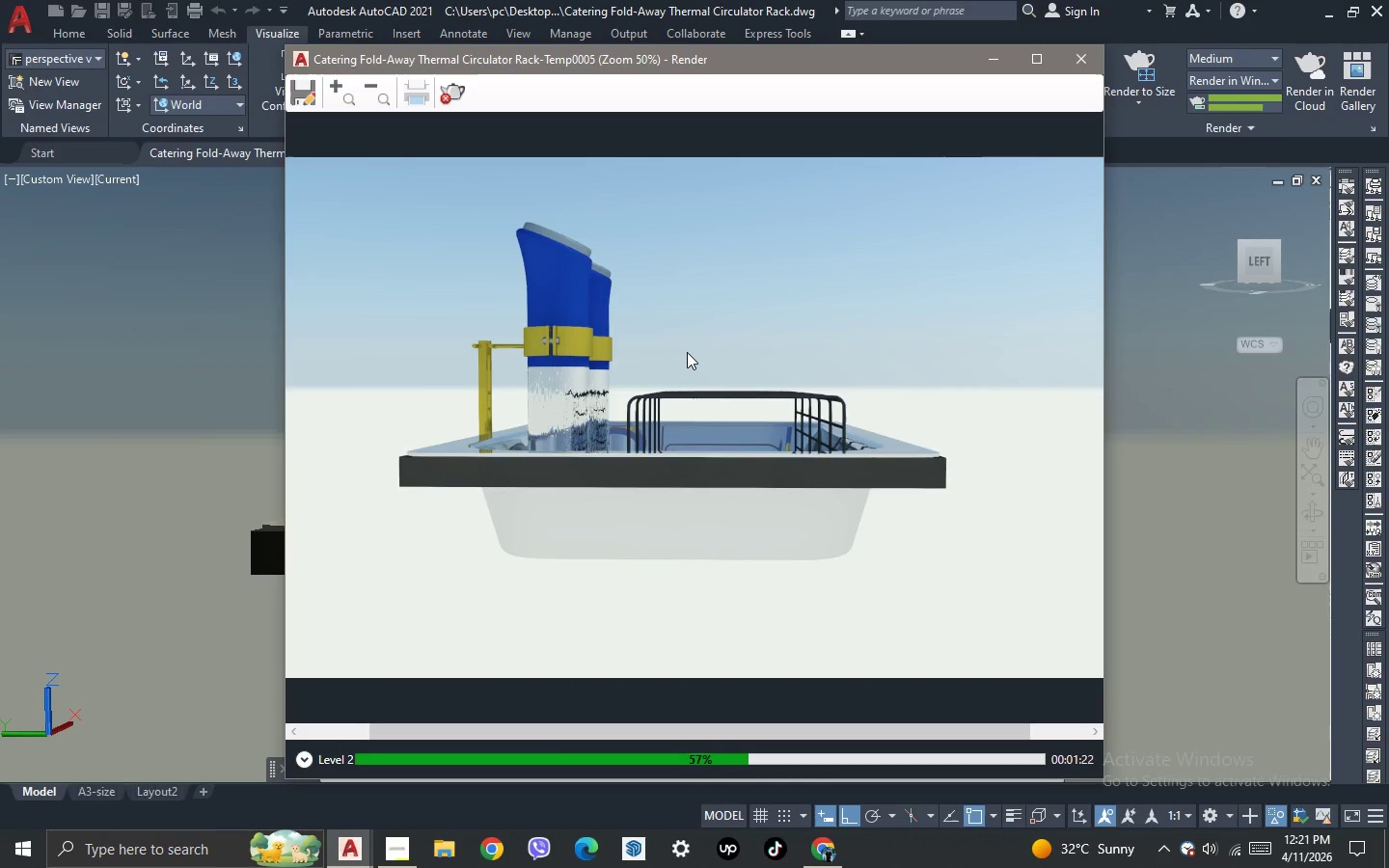 
scroll: coordinate [687, 352], scroll_direction: up, amount: 1.0
 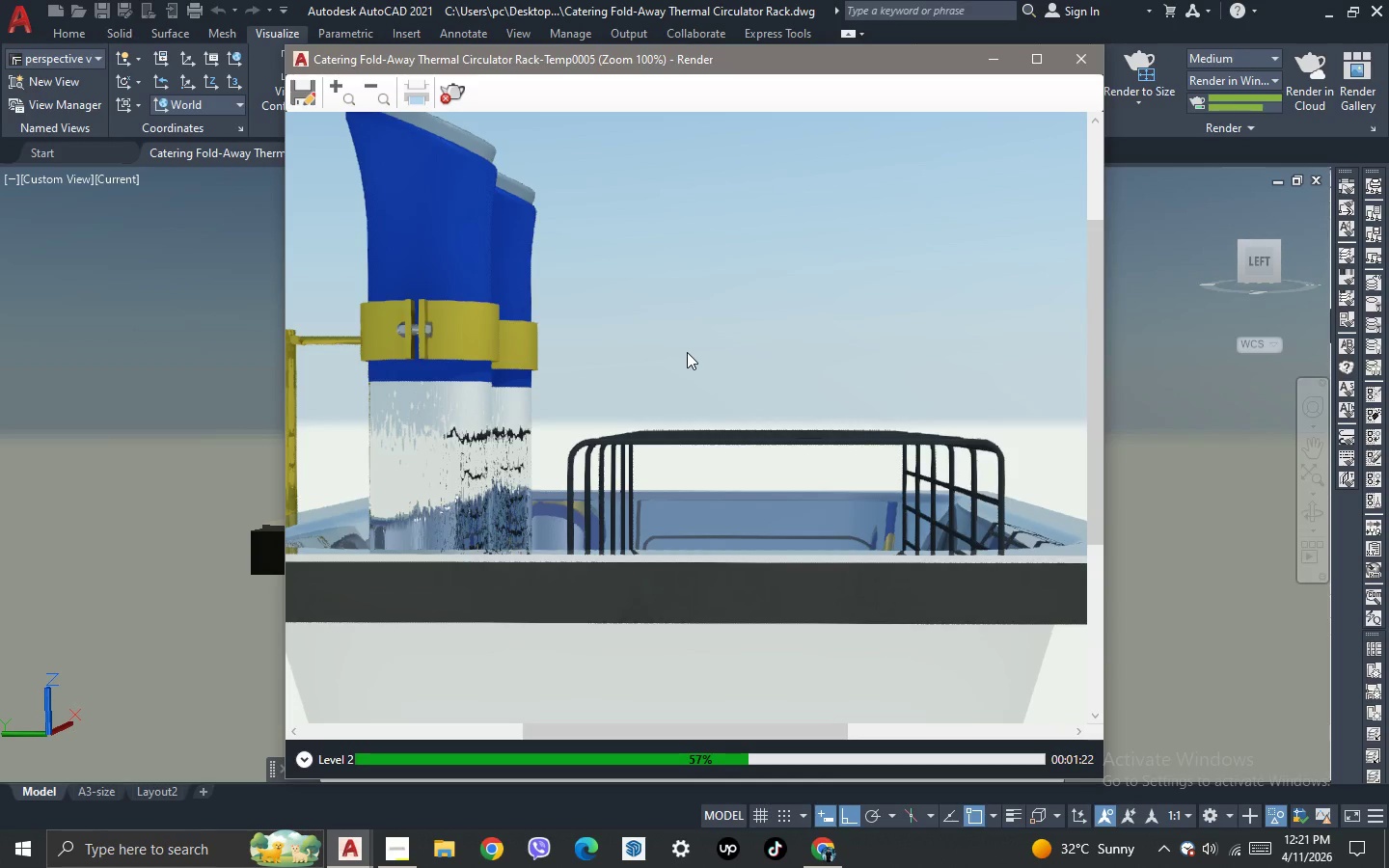 
scroll: coordinate [687, 352], scroll_direction: down, amount: 1.0
 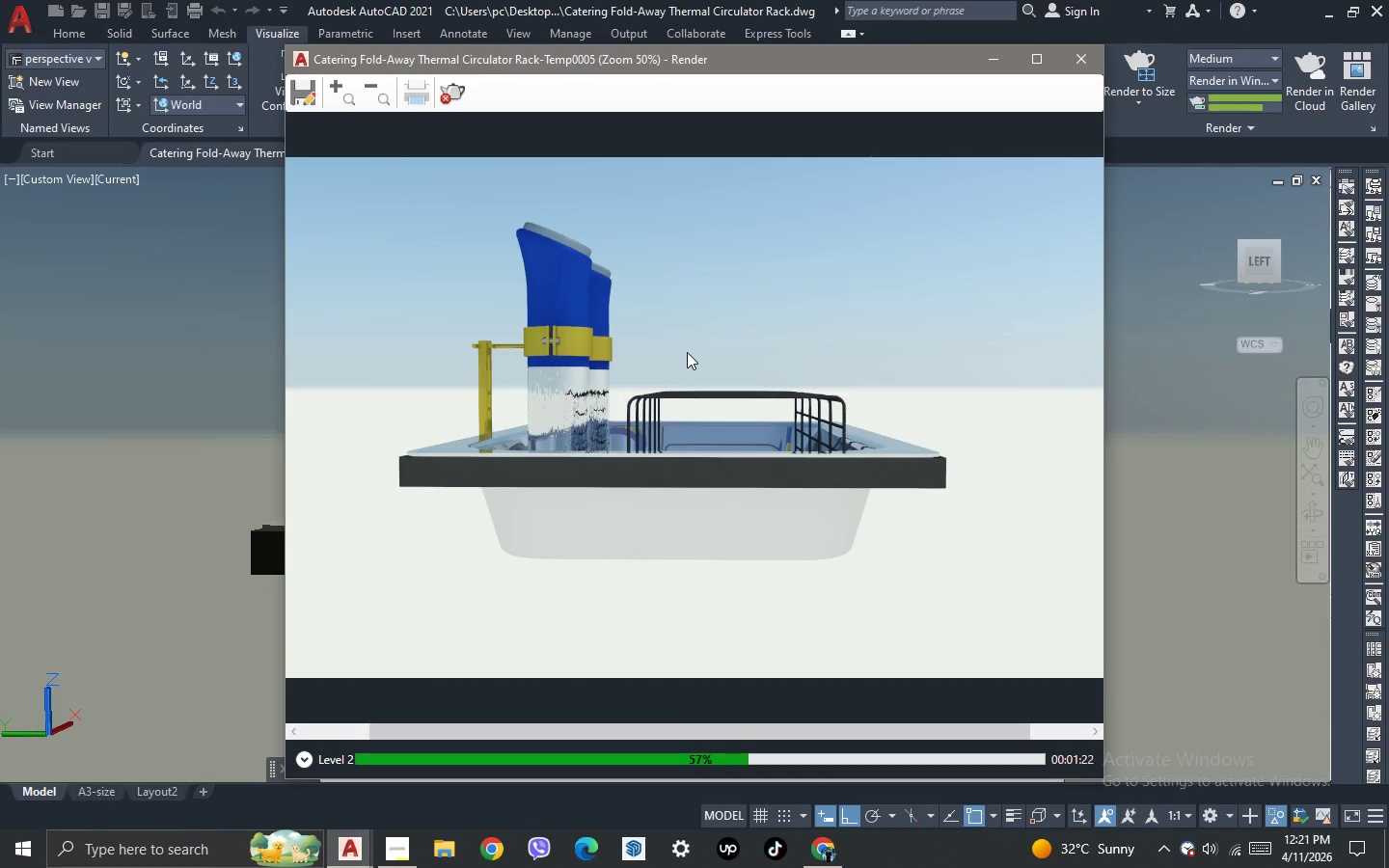 
scroll: coordinate [687, 352], scroll_direction: none, amount: 0.0
 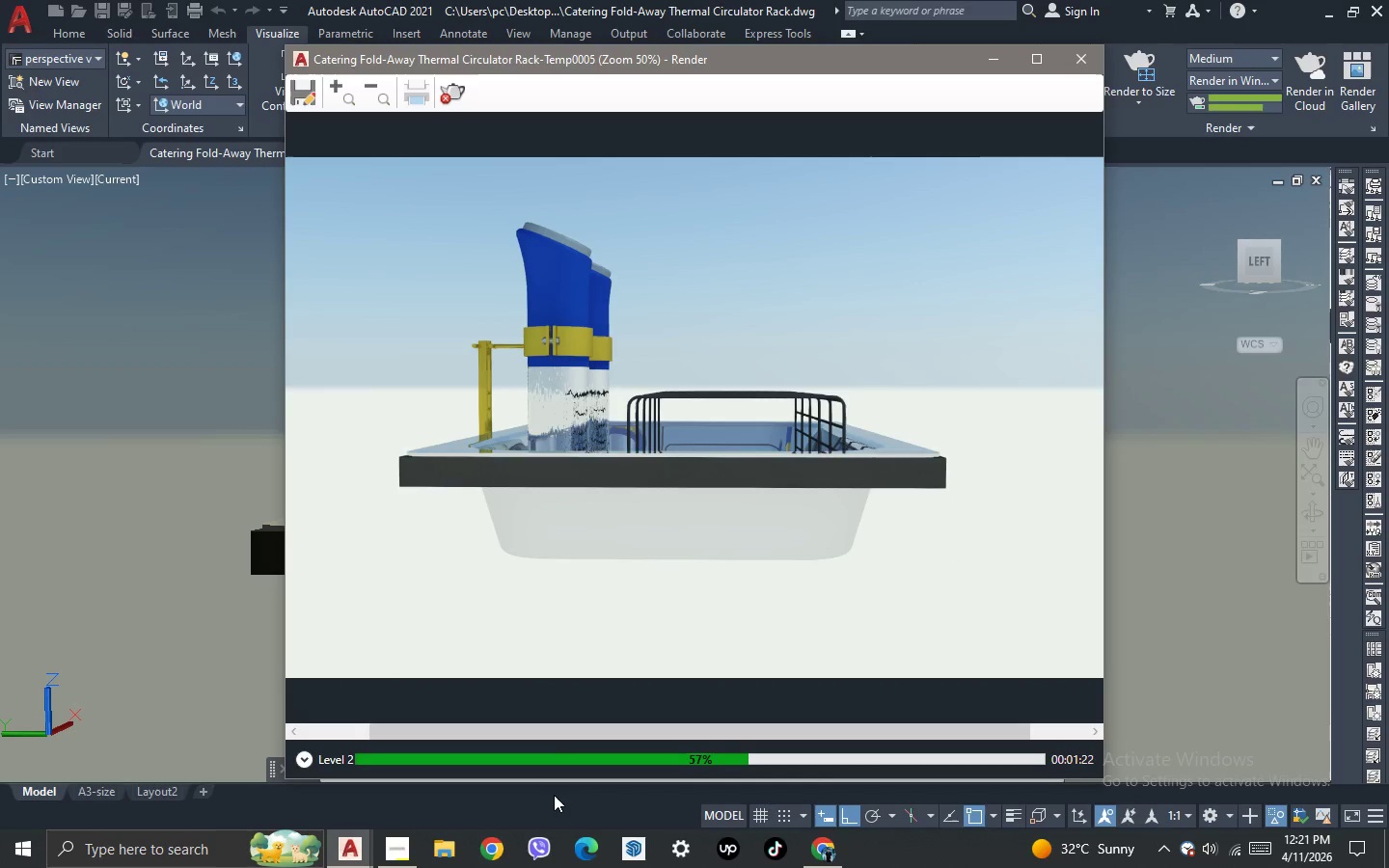 
left_click([403, 842])